 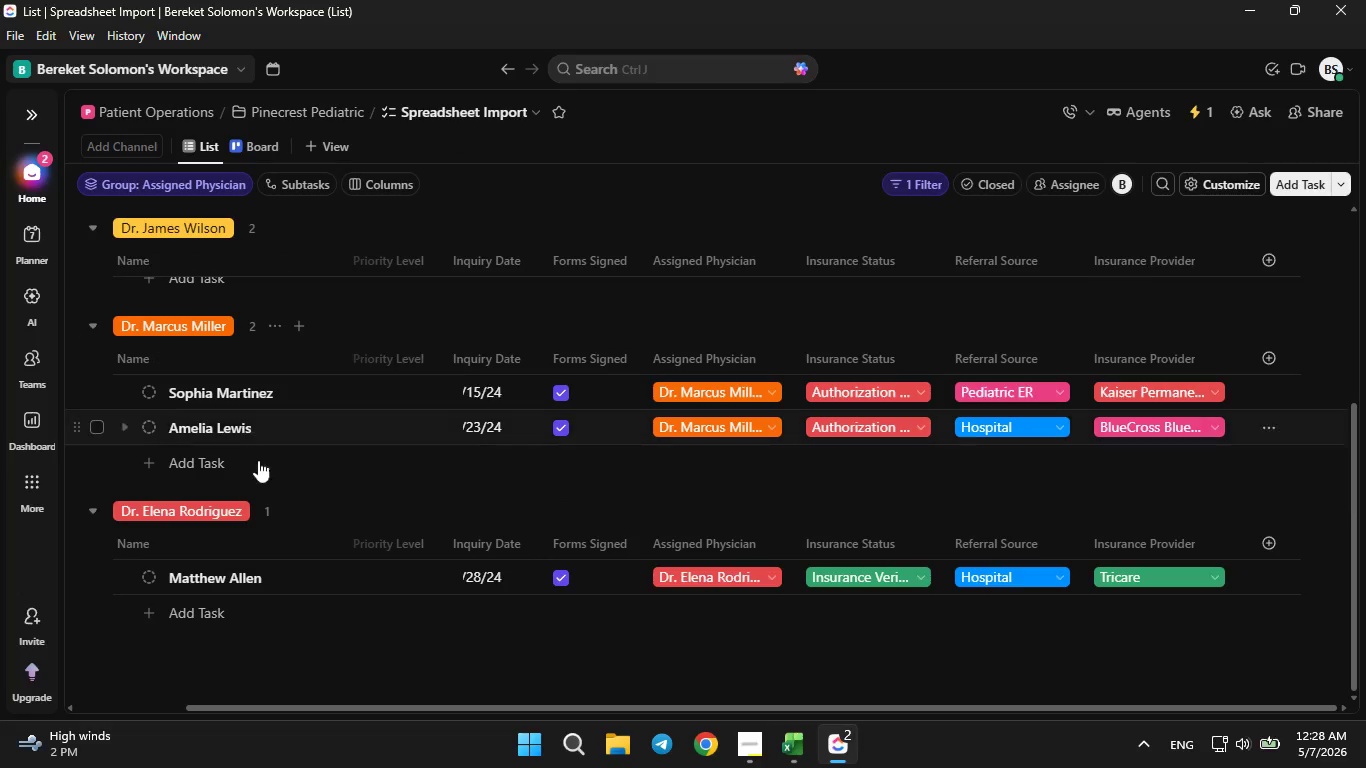 
left_click_drag(start_coordinate=[427, 708], to_coordinate=[453, 723])
 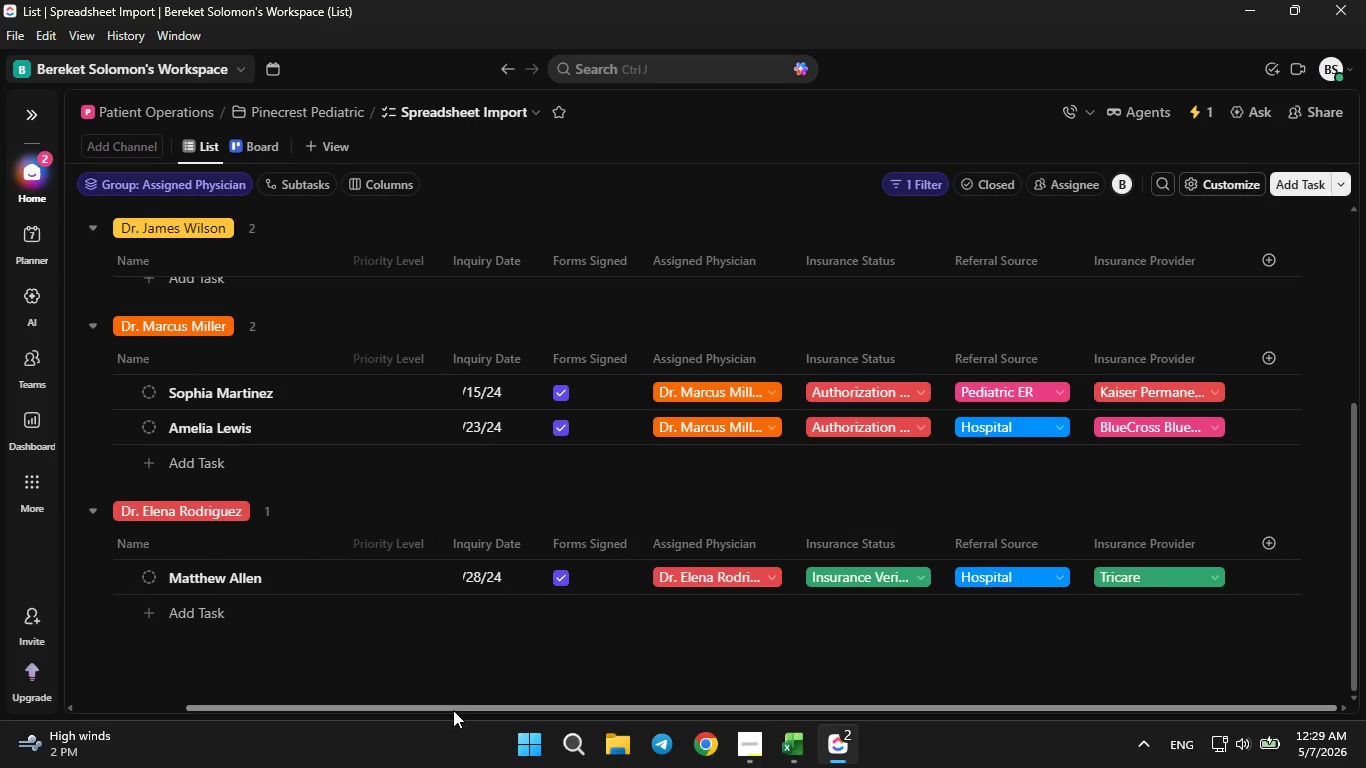 
left_click_drag(start_coordinate=[453, 710], to_coordinate=[480, 710])
 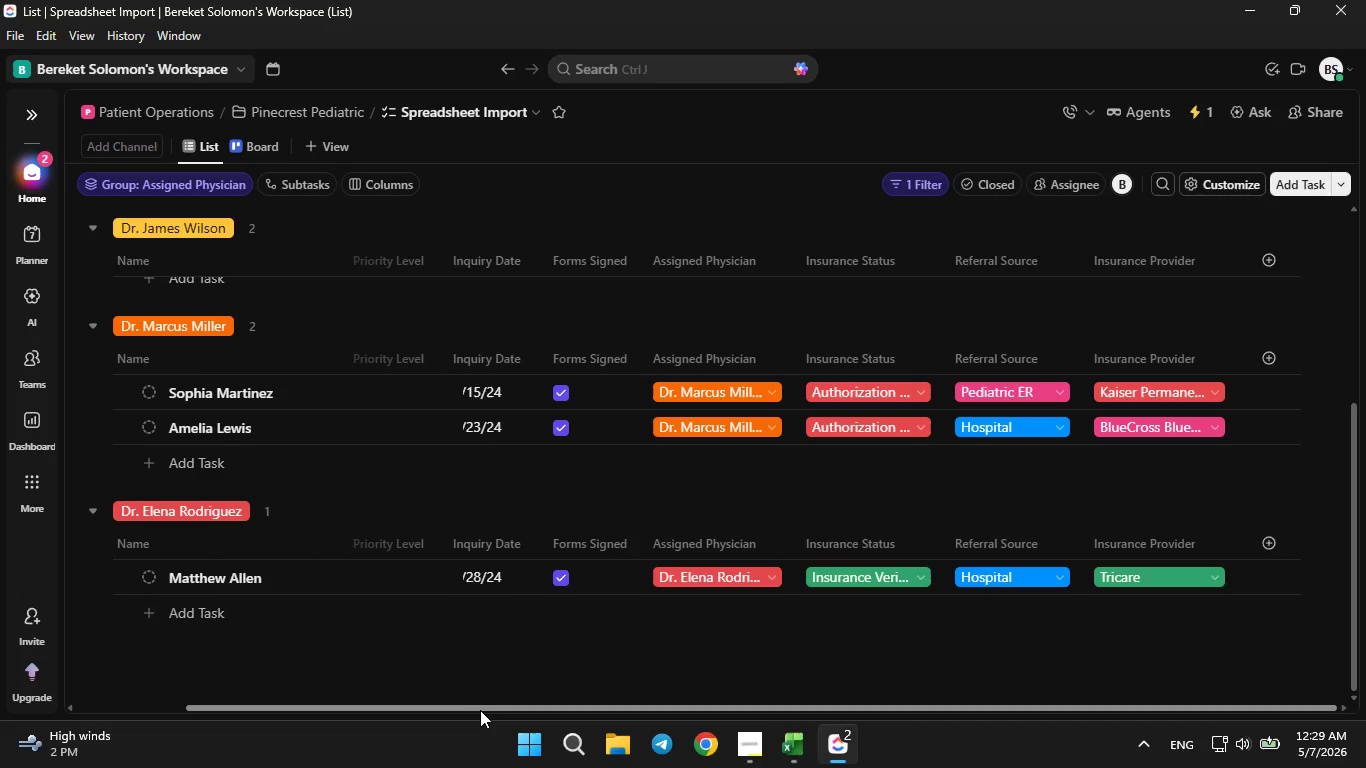 
left_click([480, 710])
 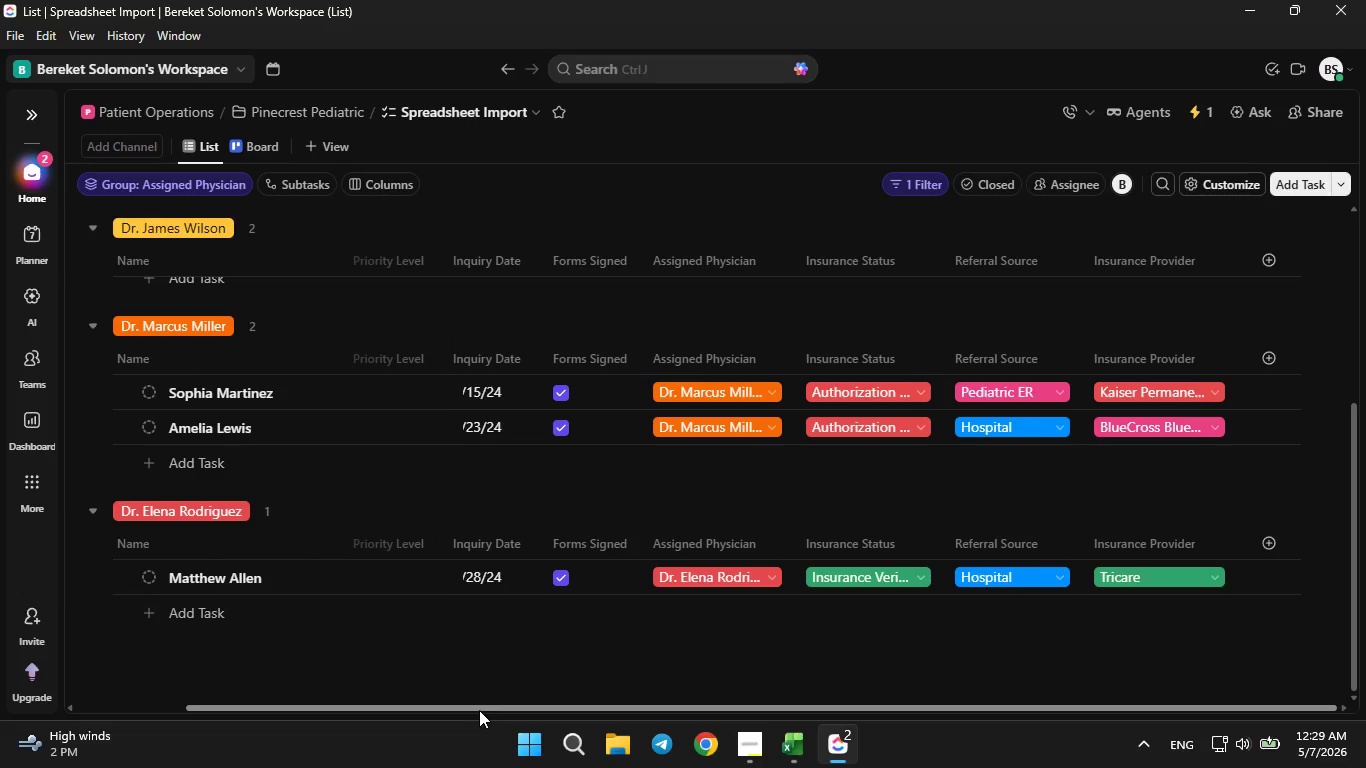 
left_click_drag(start_coordinate=[480, 710], to_coordinate=[508, 703])
 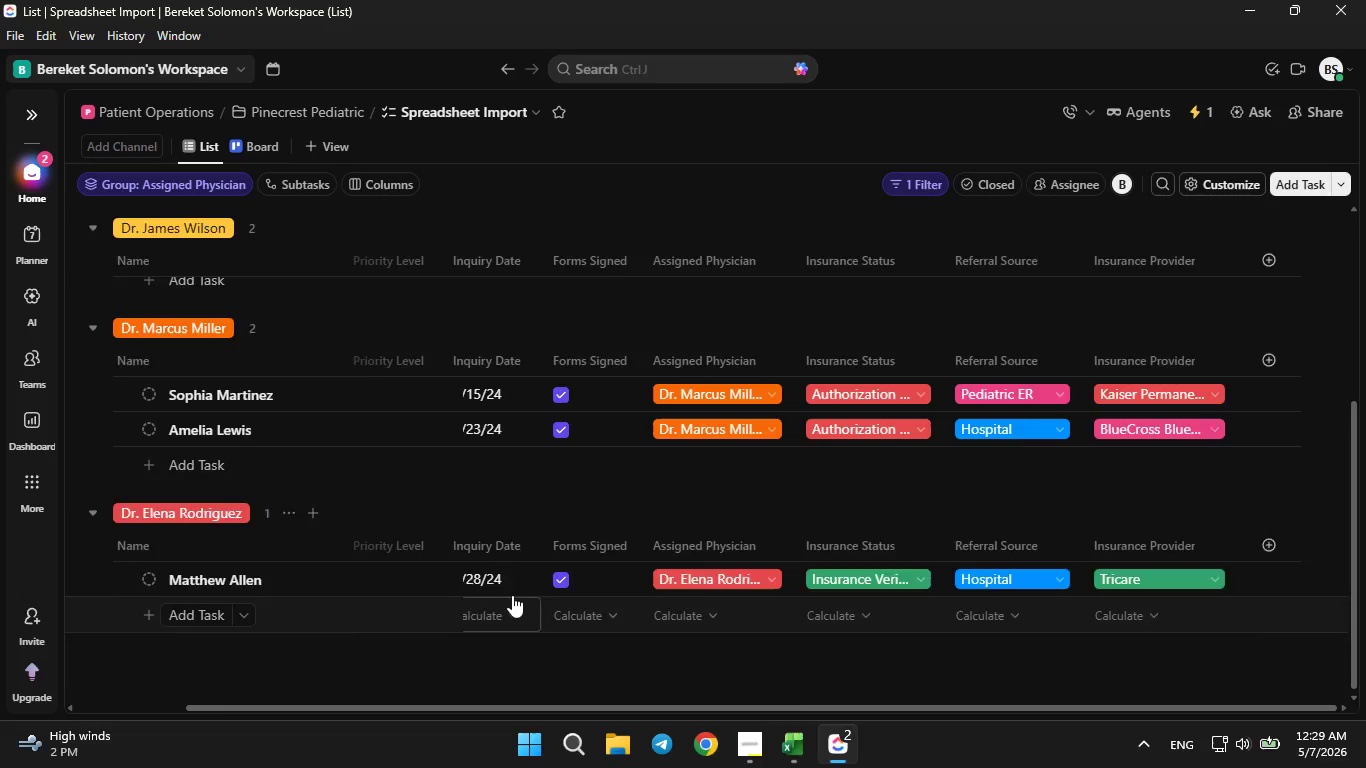 
scroll: coordinate [512, 595], scroll_direction: up, amount: 1.0
 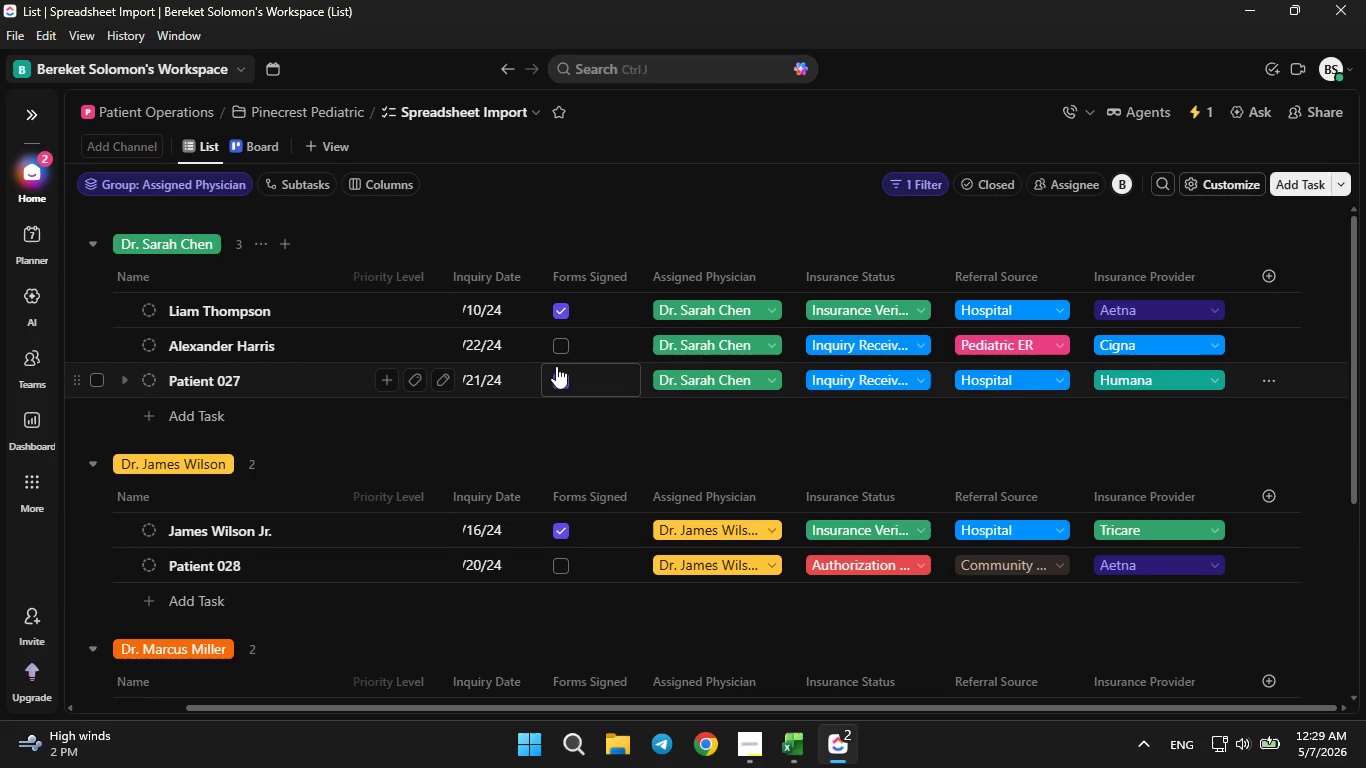 
key(PrintScreen)
 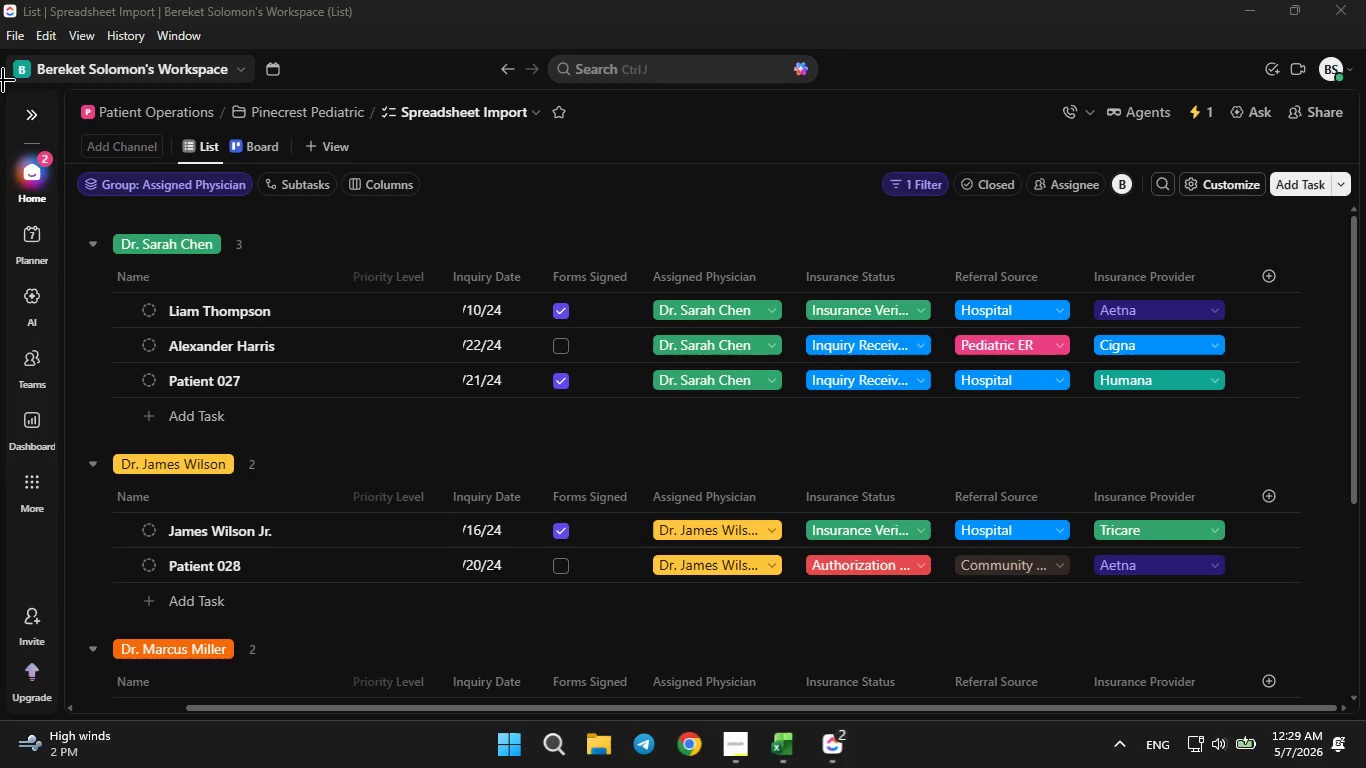 
left_click_drag(start_coordinate=[1, 80], to_coordinate=[1365, 716])
 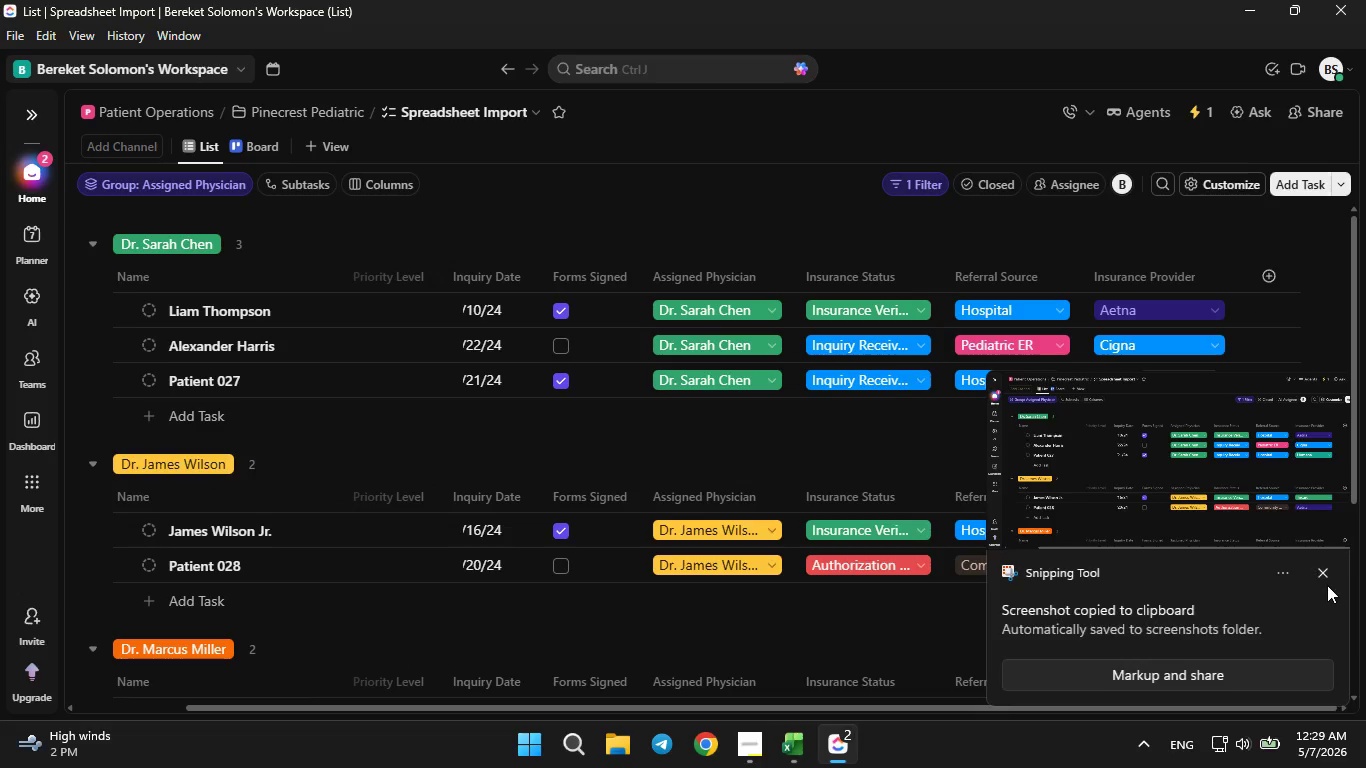 
left_click([1325, 569])
 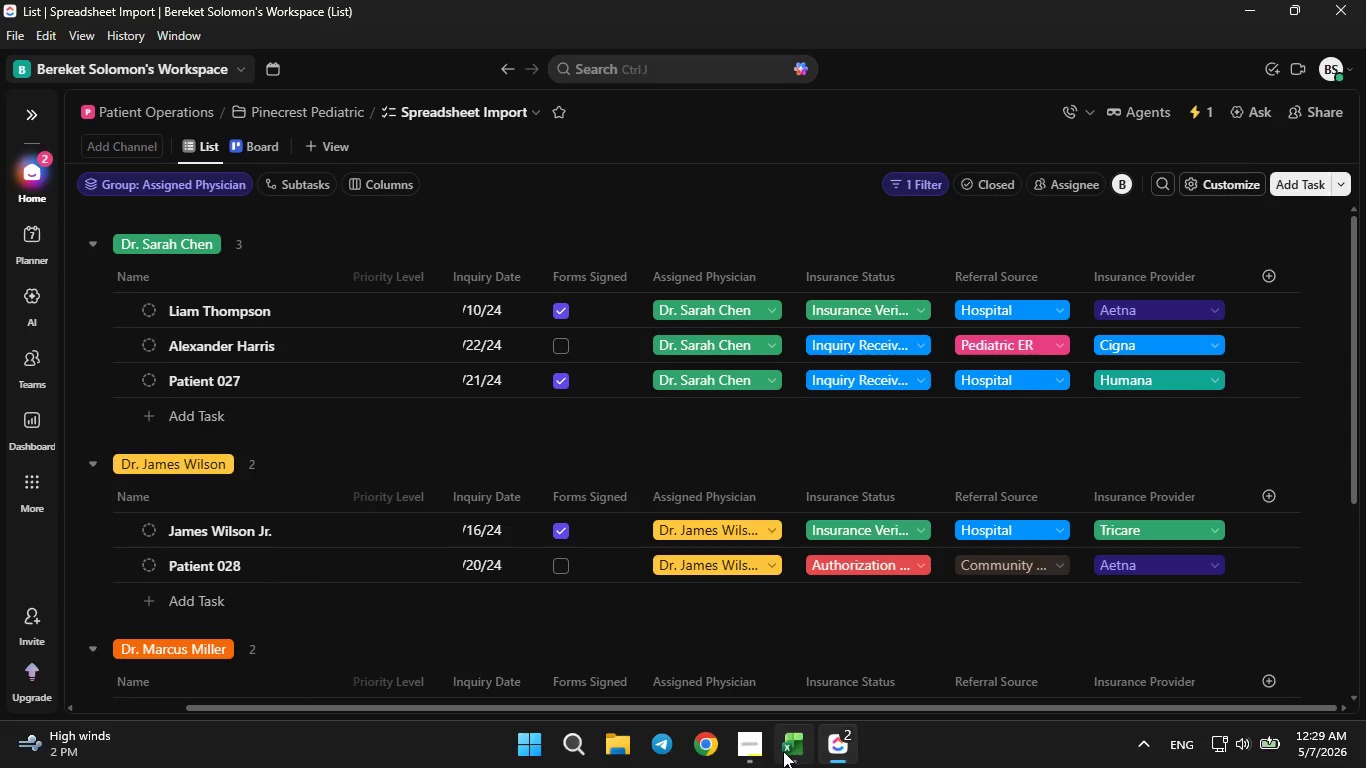 
left_click([759, 754])